 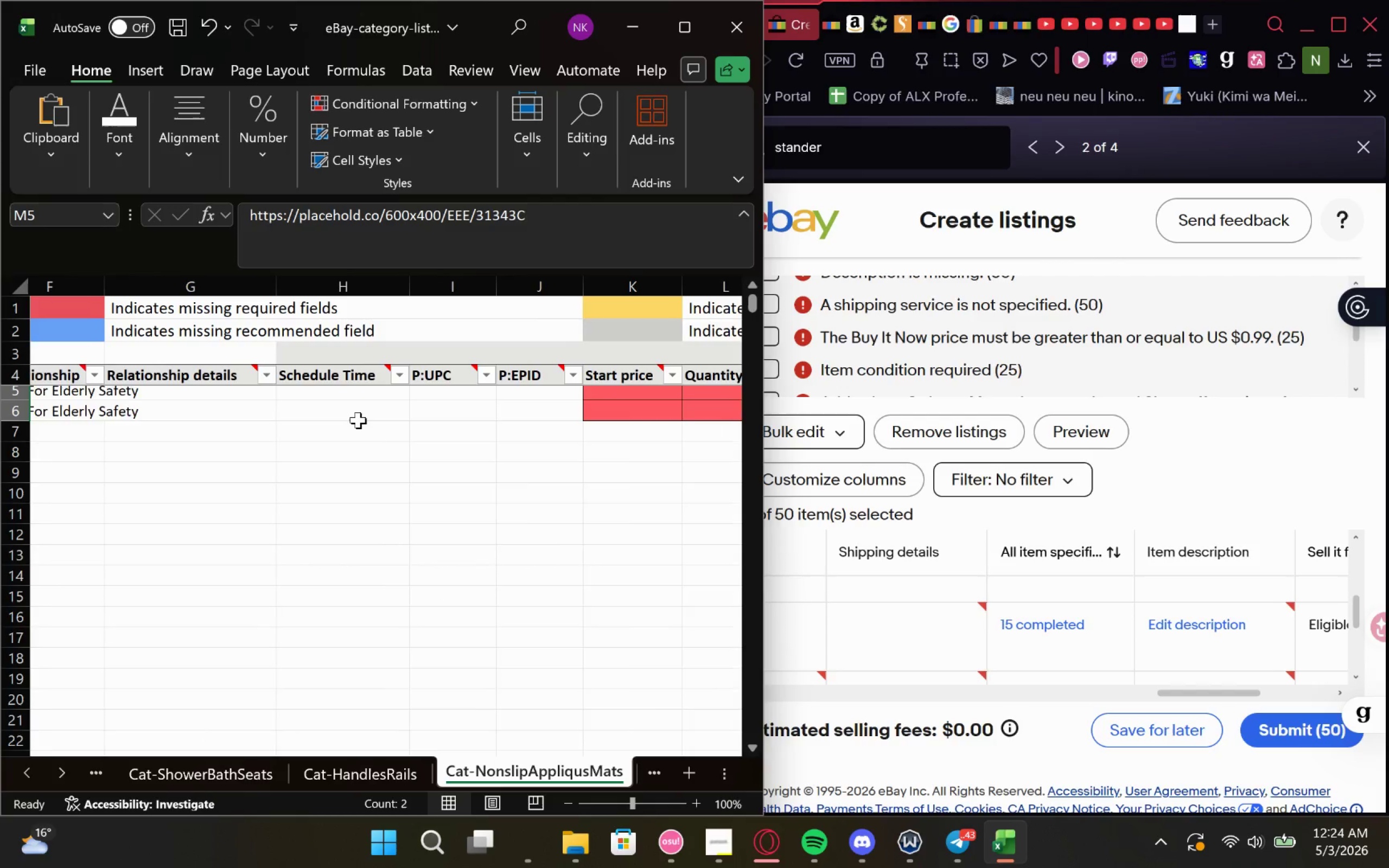 
left_click([252, 398])
 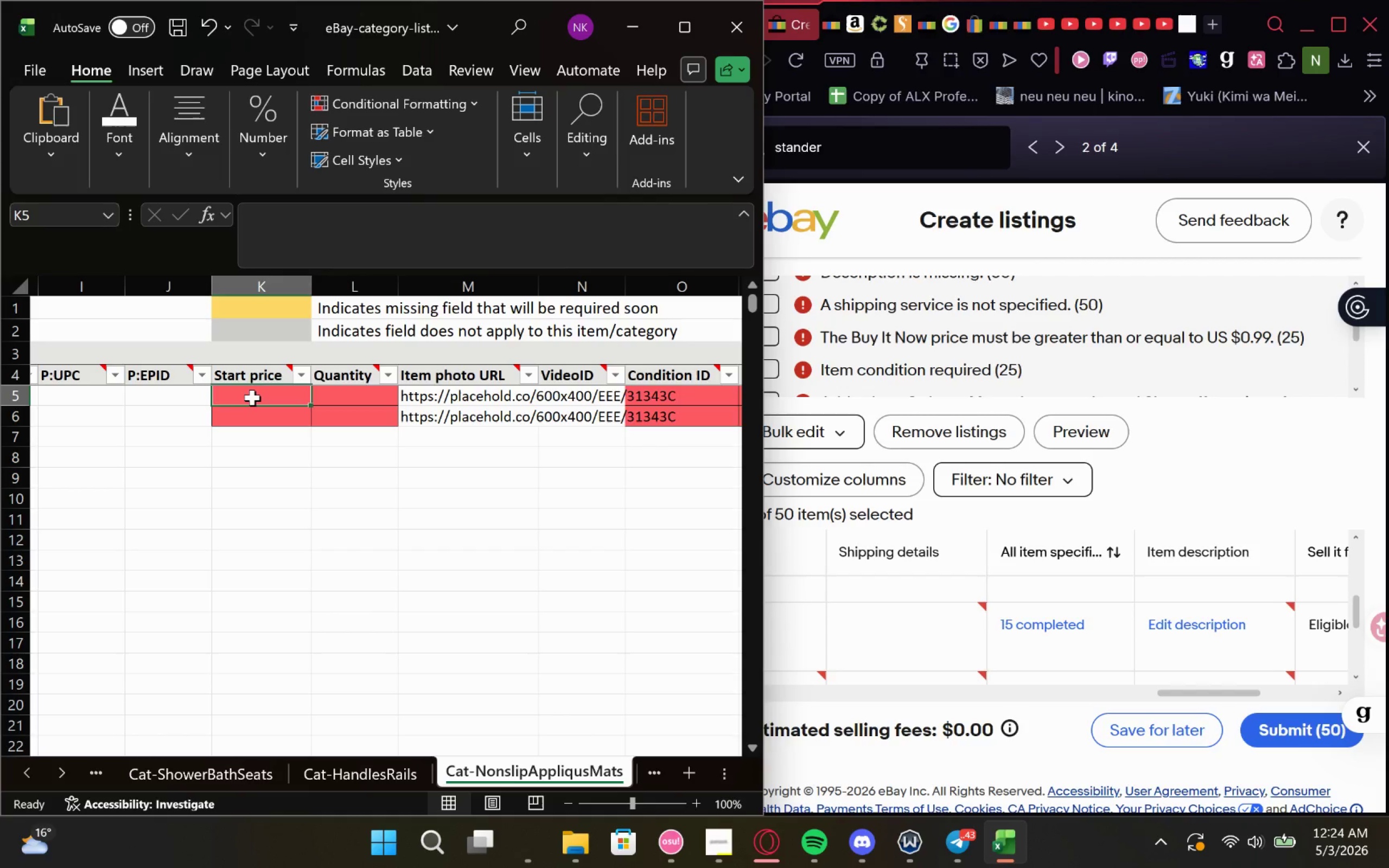 
double_click([252, 398])
 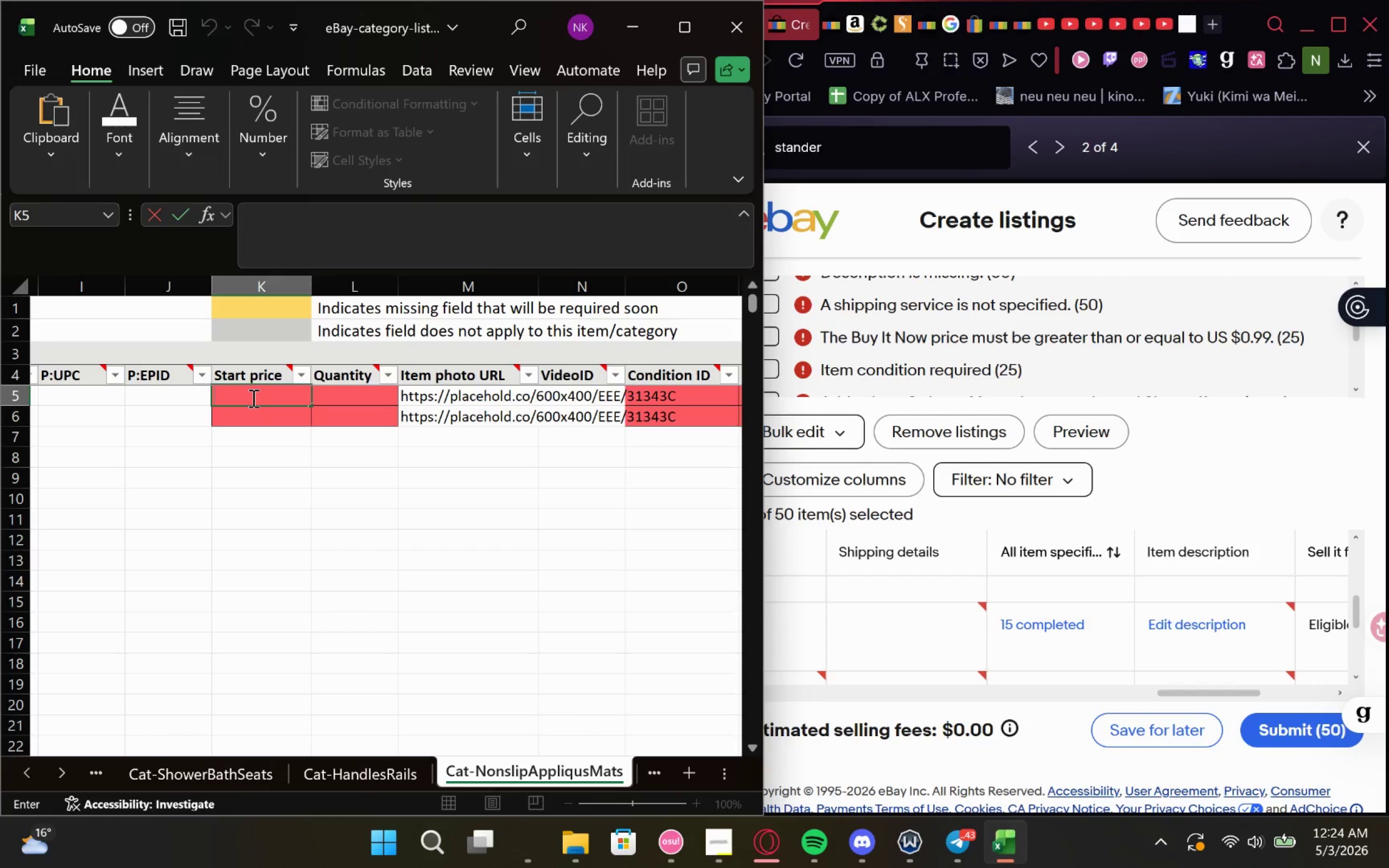 
type(79.99)
 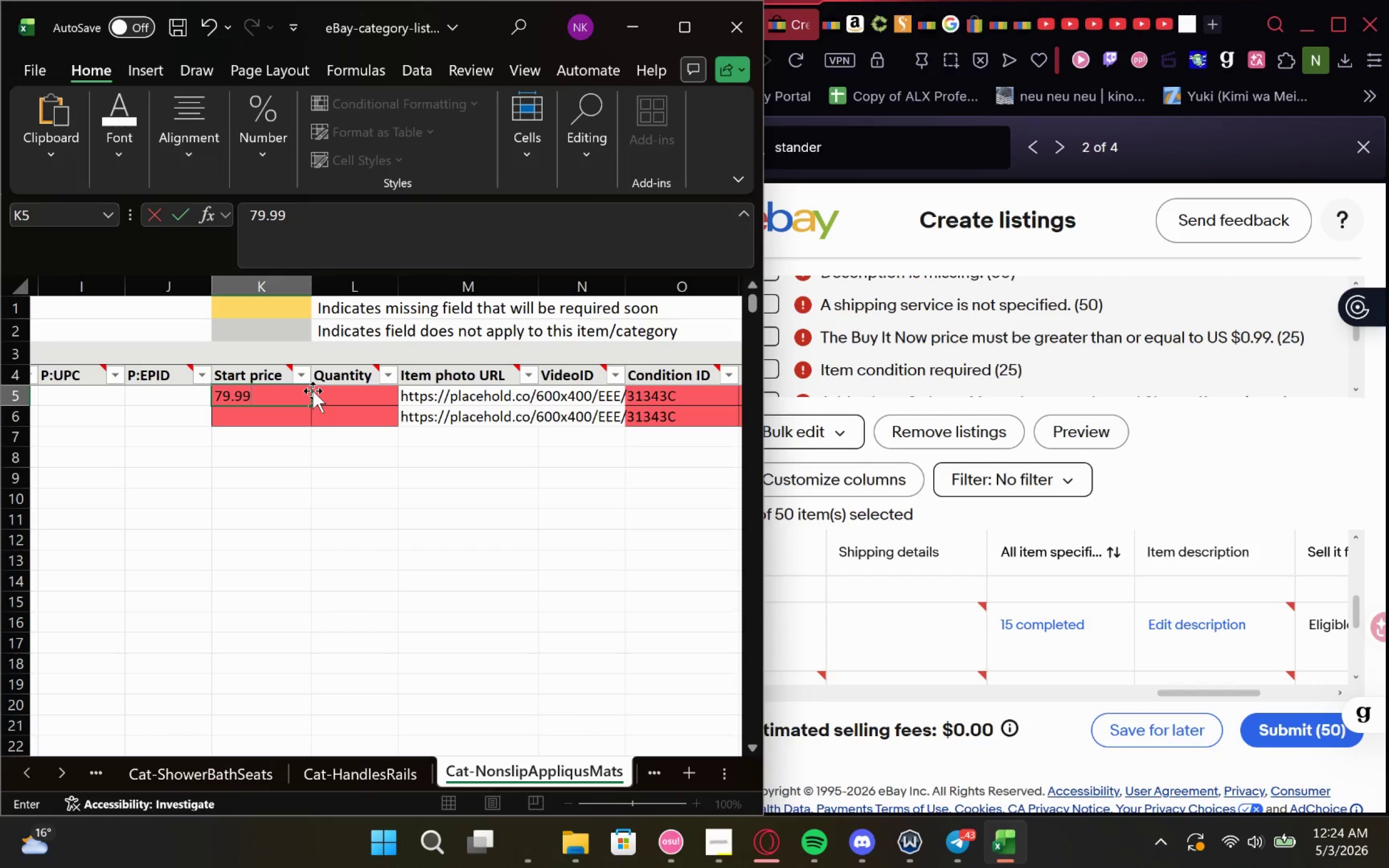 
left_click_drag(start_coordinate=[311, 406], to_coordinate=[315, 424])
 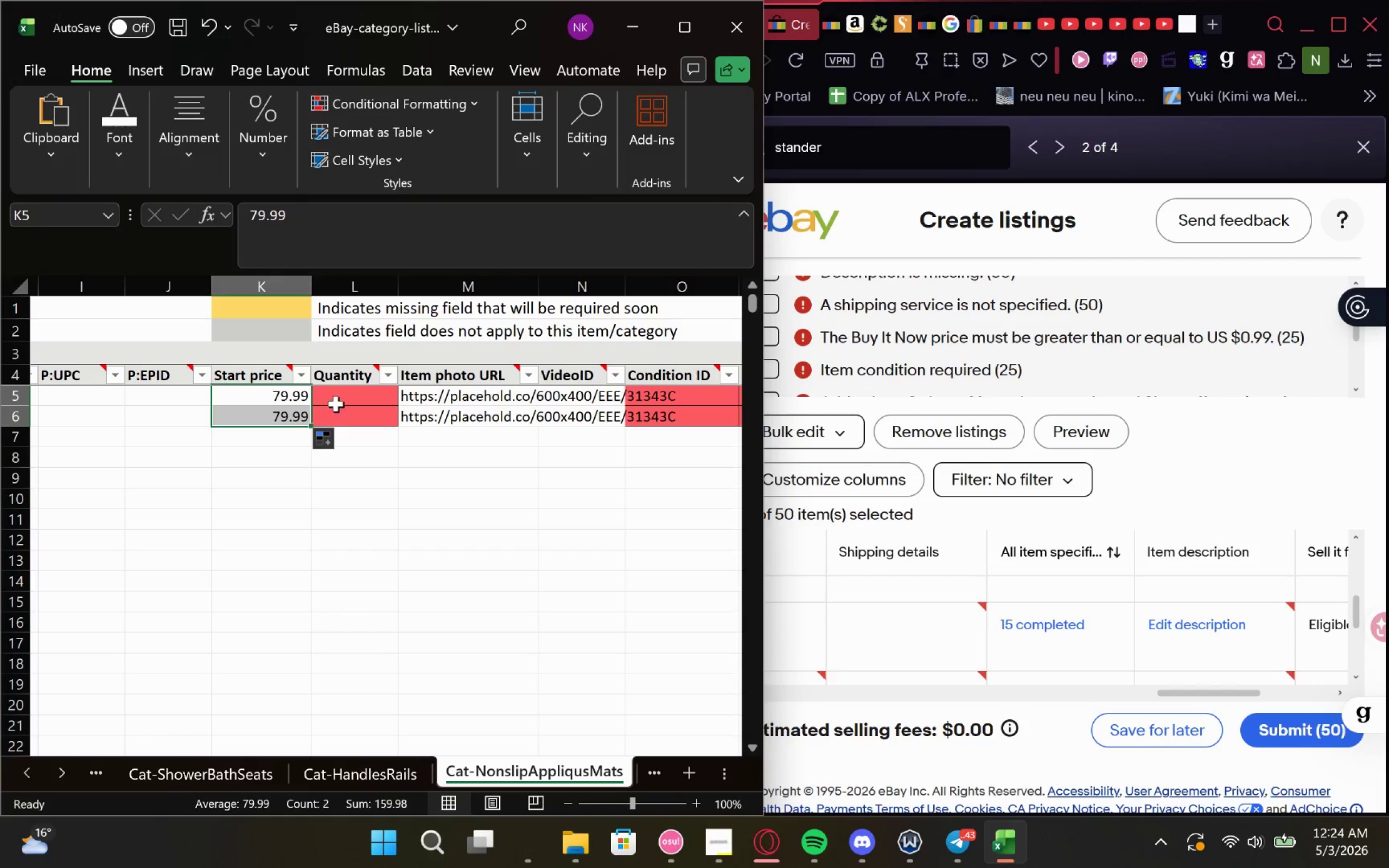 
left_click([345, 399])
 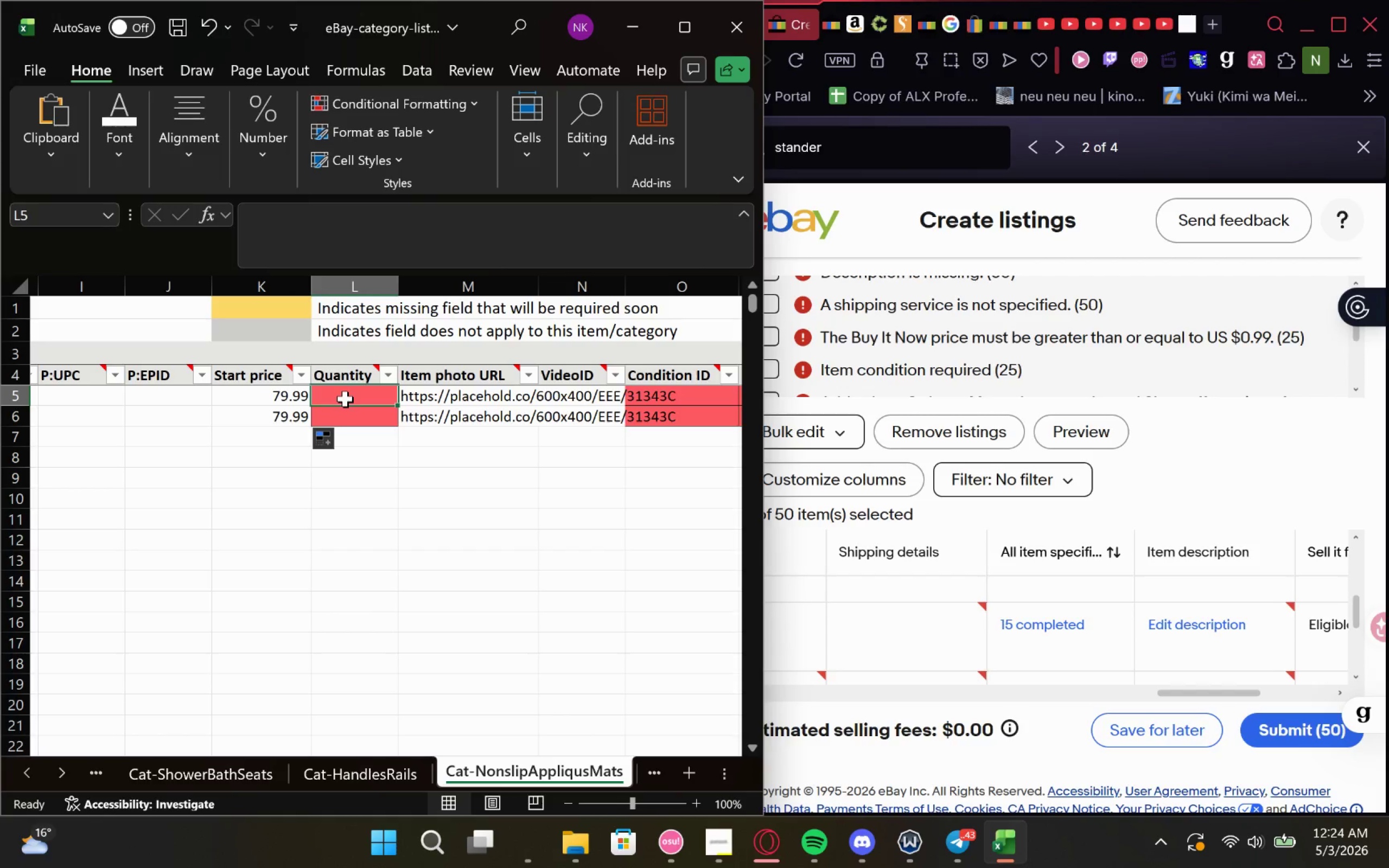 
key(1)
 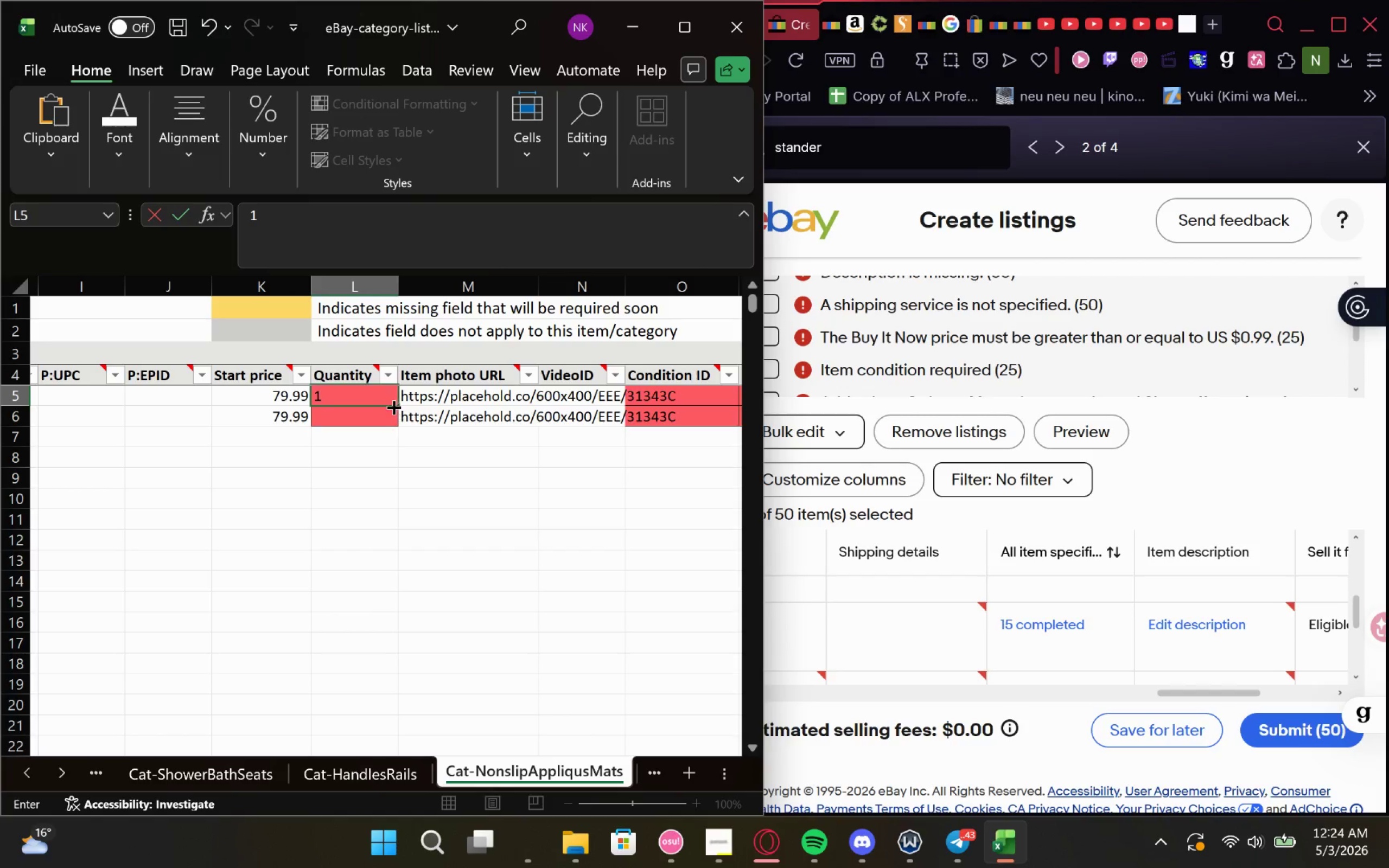 
left_click_drag(start_coordinate=[395, 406], to_coordinate=[395, 430])
 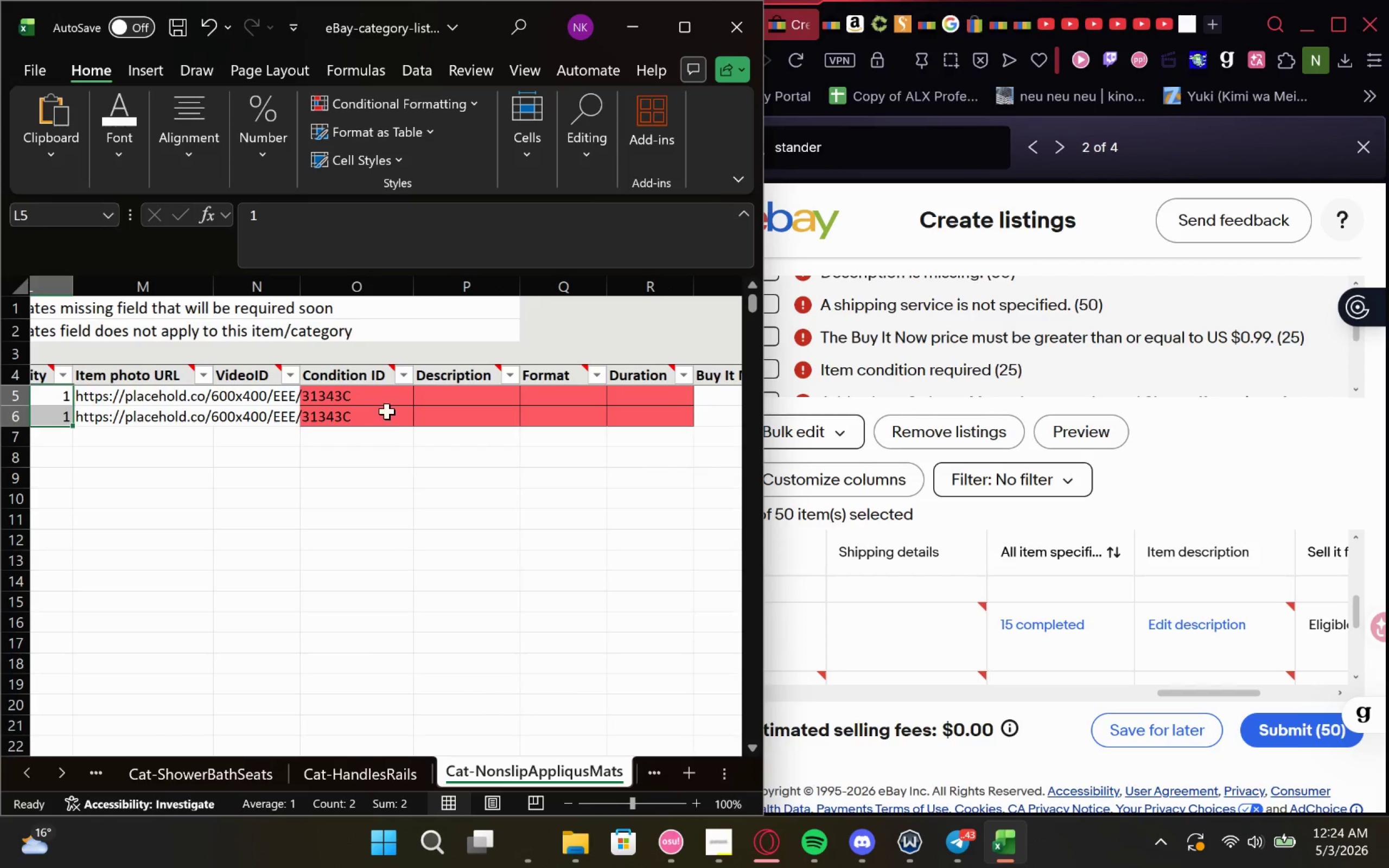 
left_click([386, 397])
 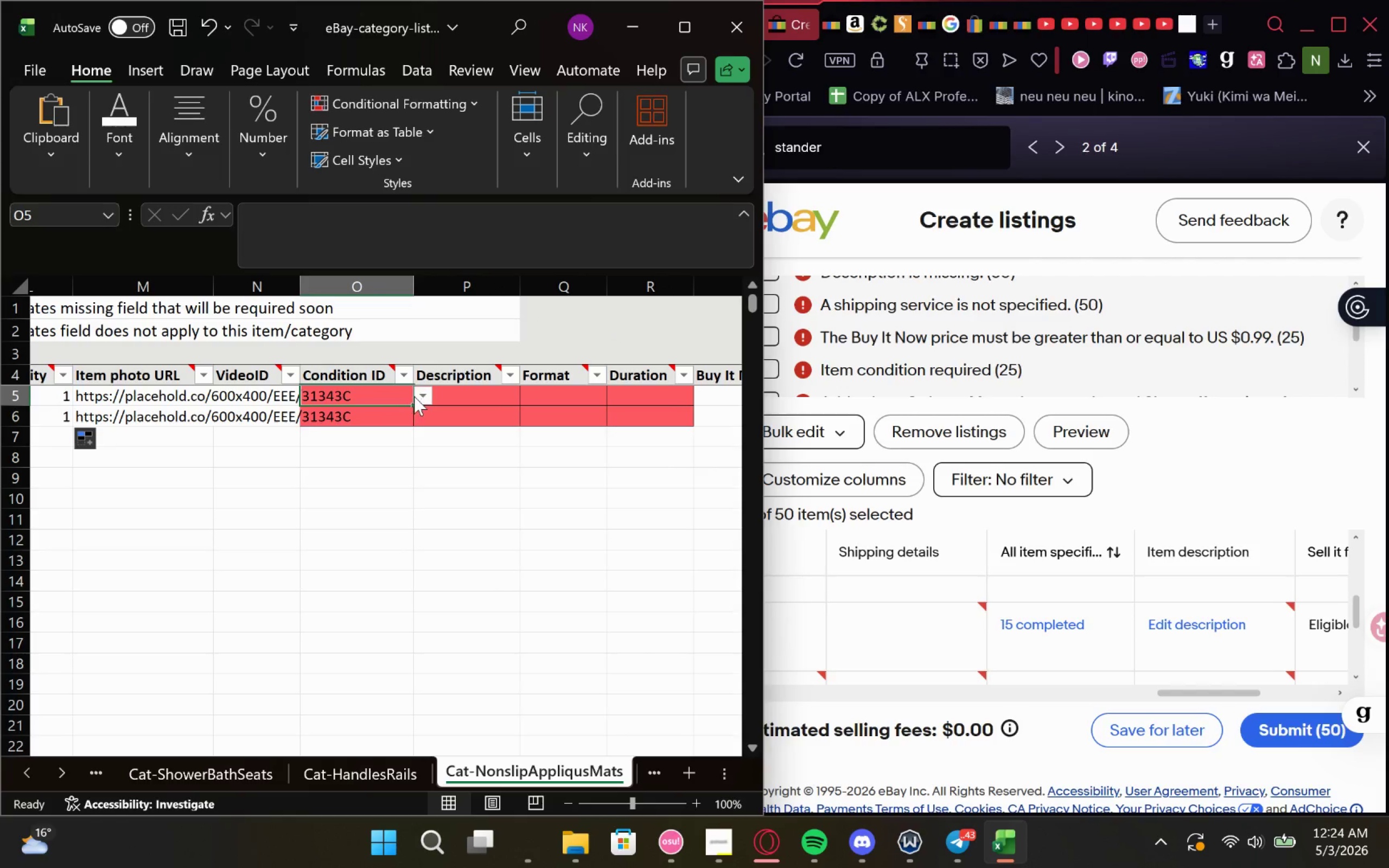 
left_click([415, 396])
 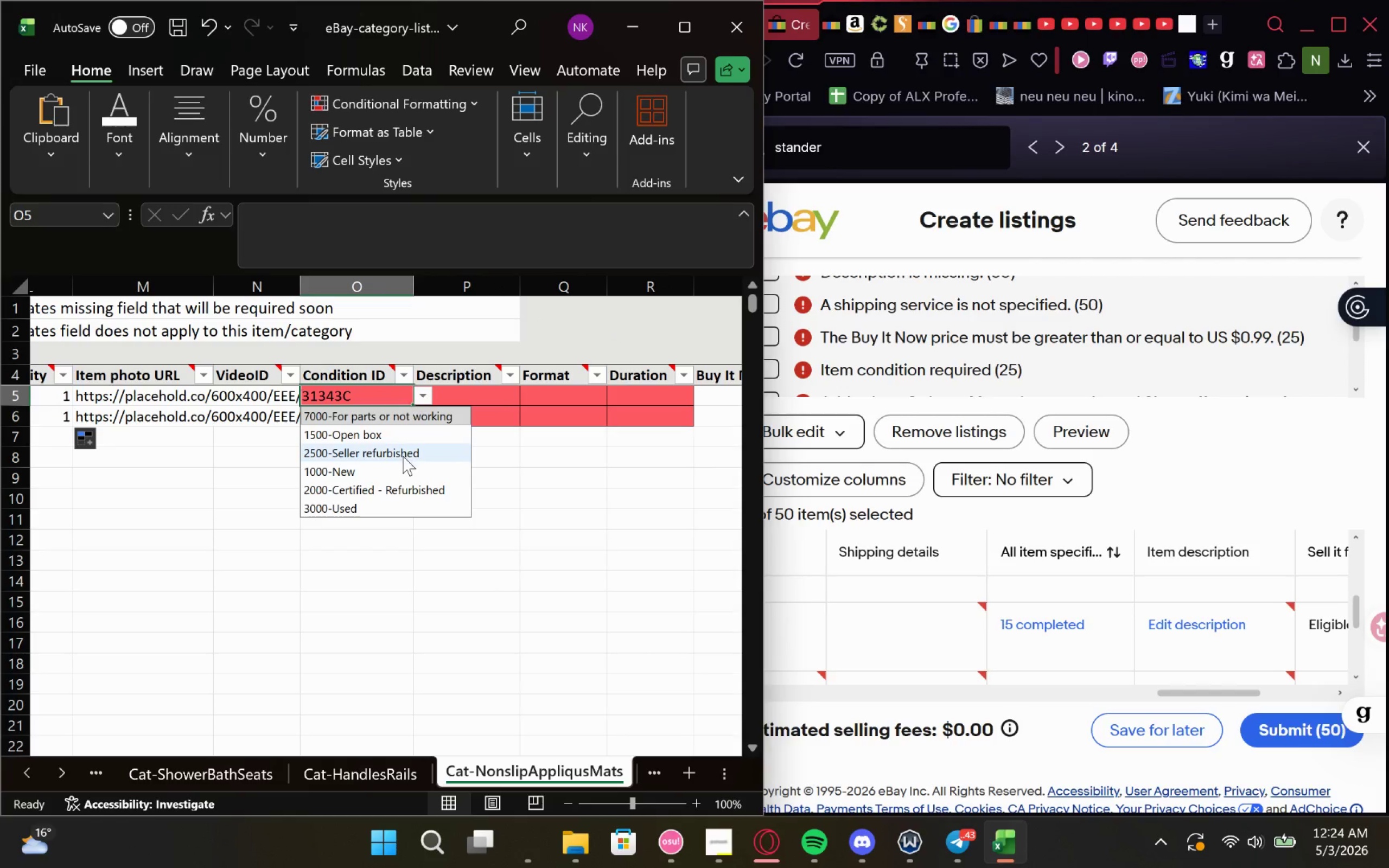 
left_click([398, 475])
 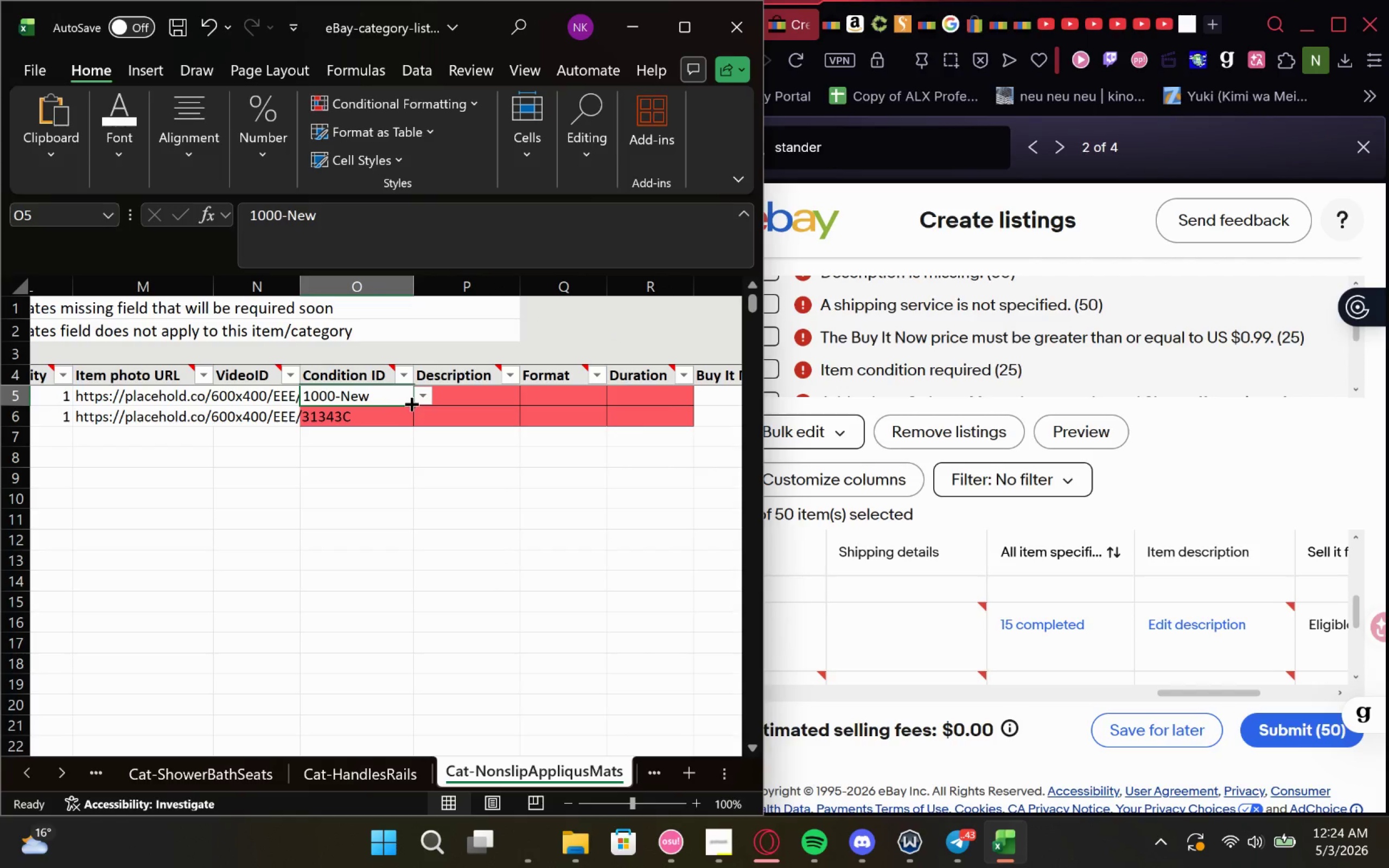 
left_click_drag(start_coordinate=[410, 403], to_coordinate=[415, 427])
 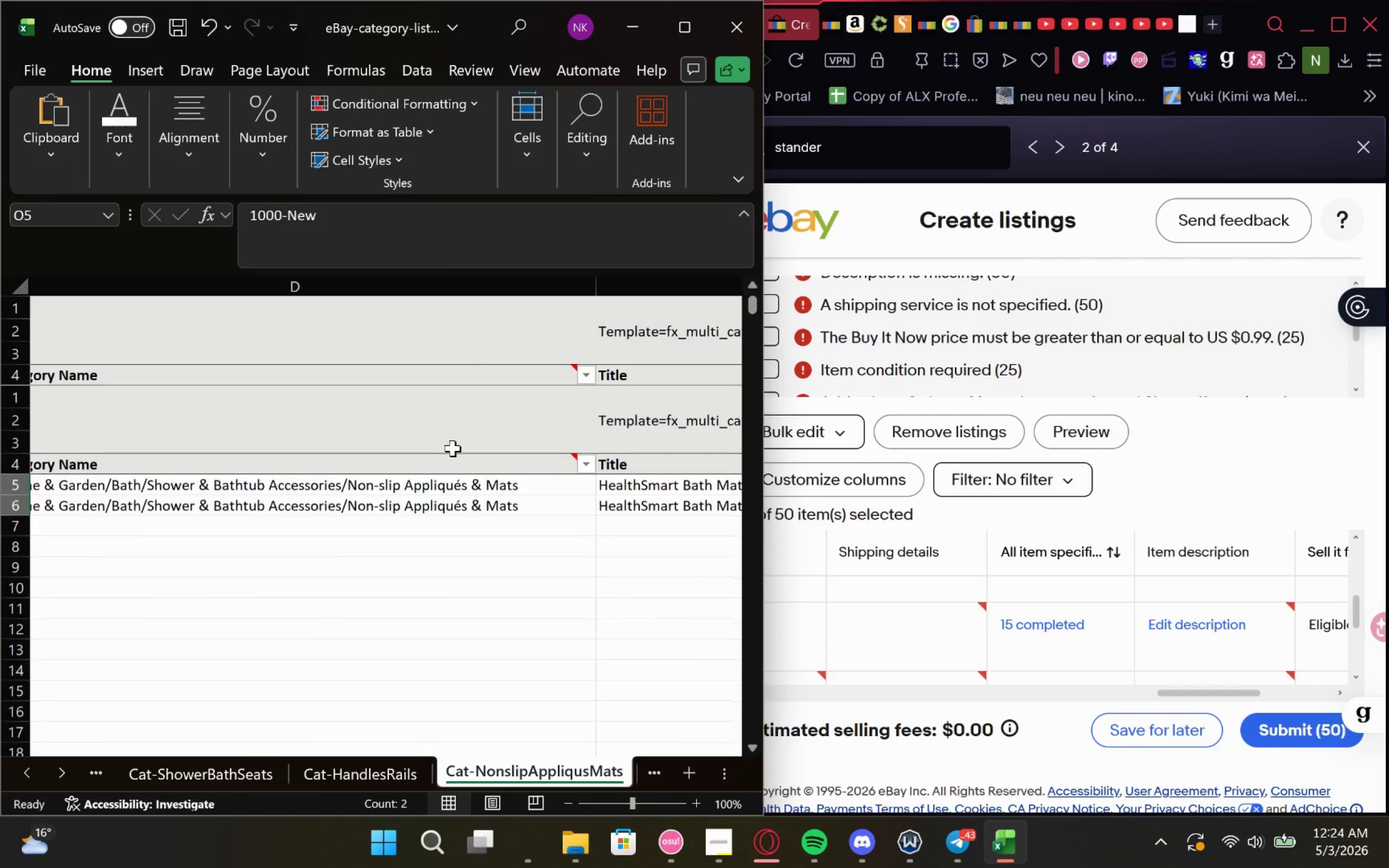 
wait(7.0)
 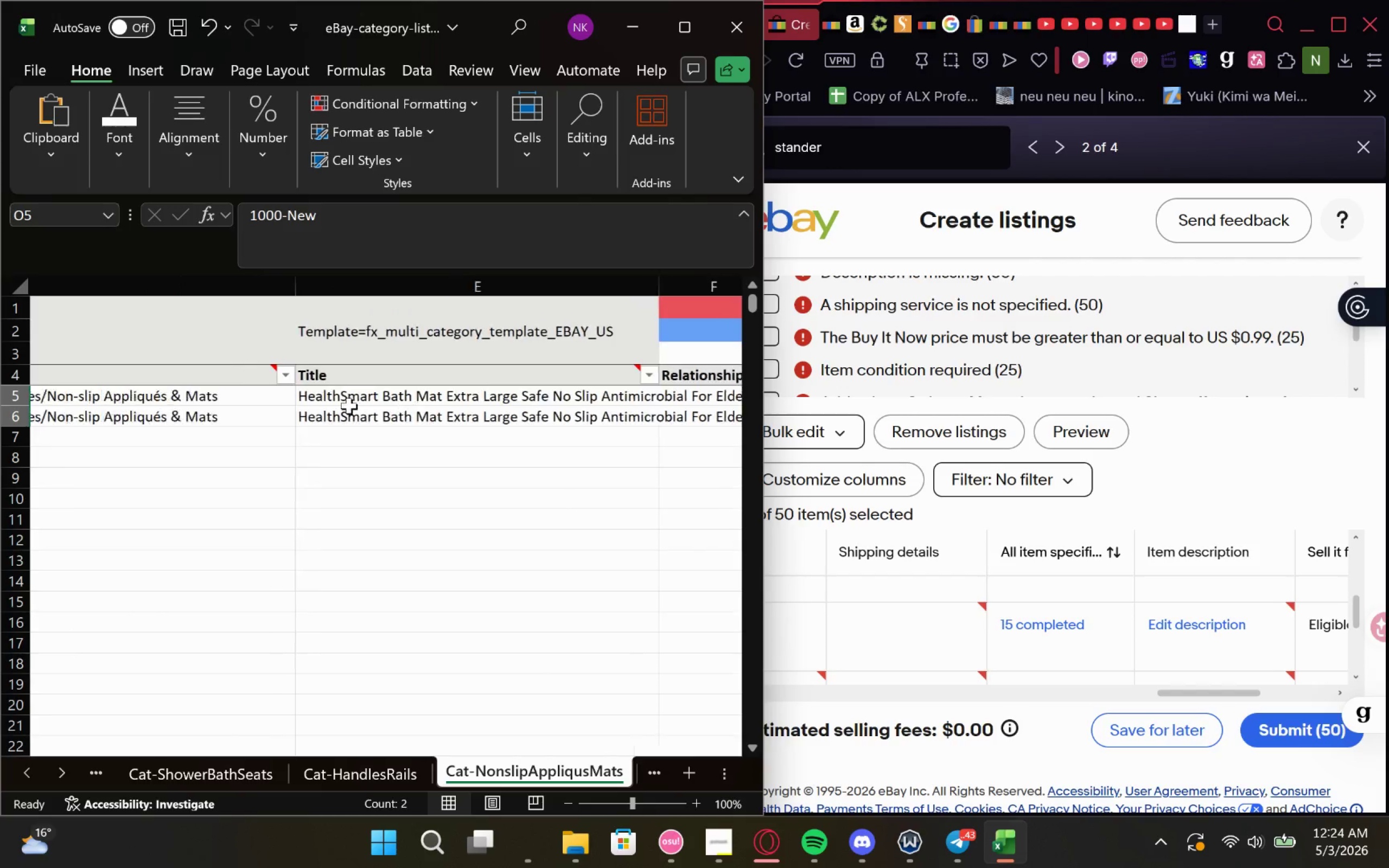 
left_click_drag(start_coordinate=[537, 415], to_coordinate=[576, 394])
 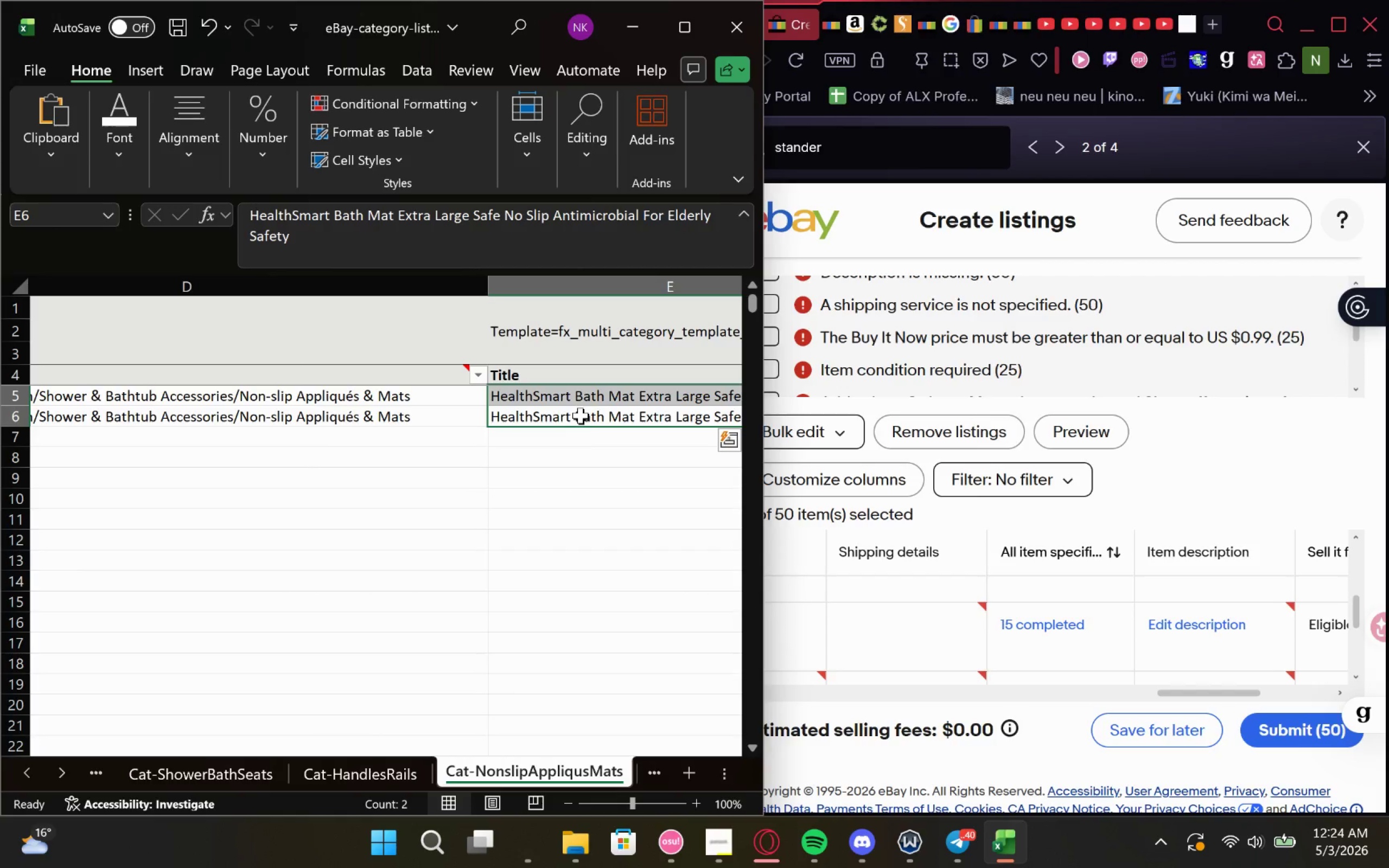 
key(Control+C)
 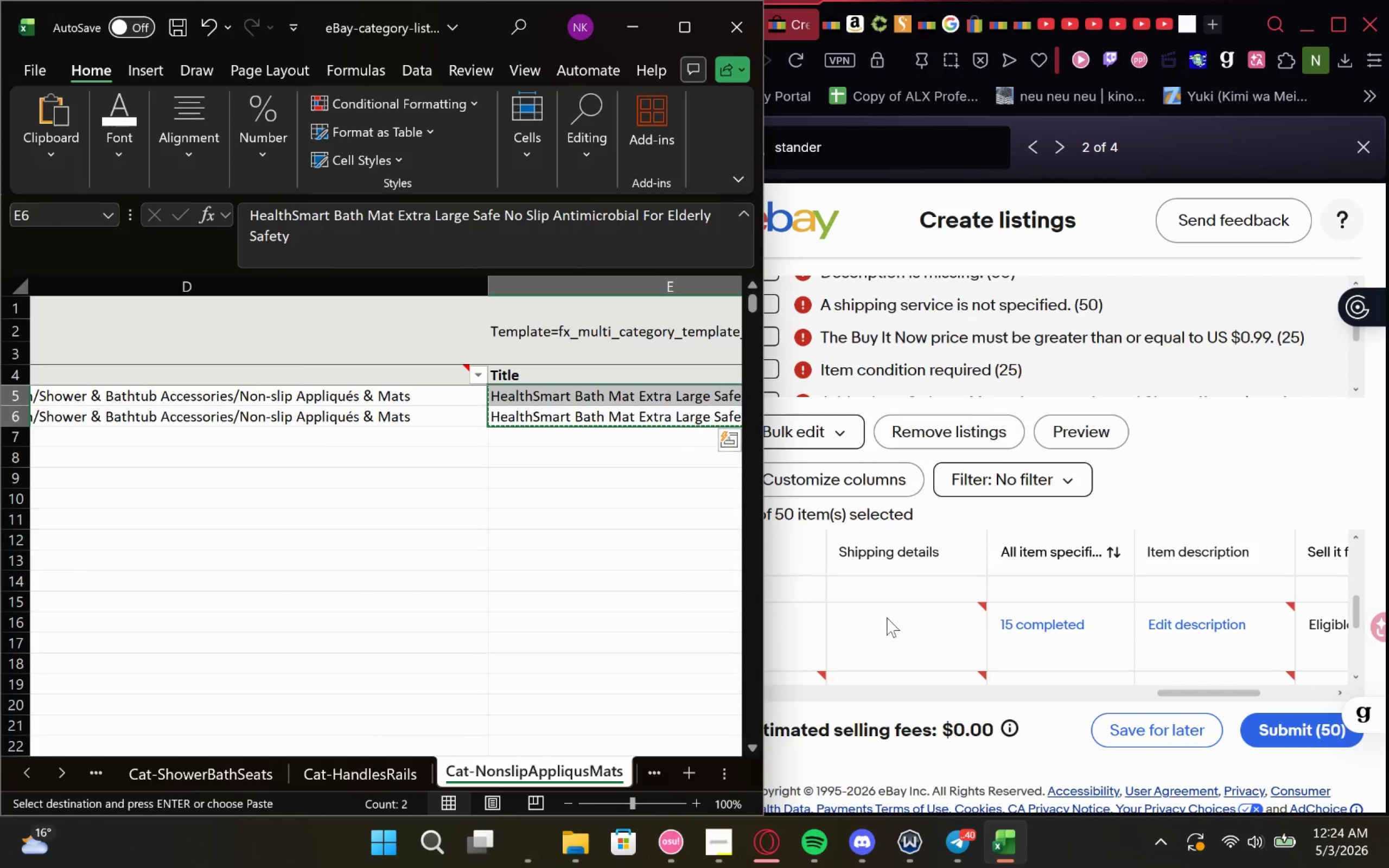 
key(Control+C)
 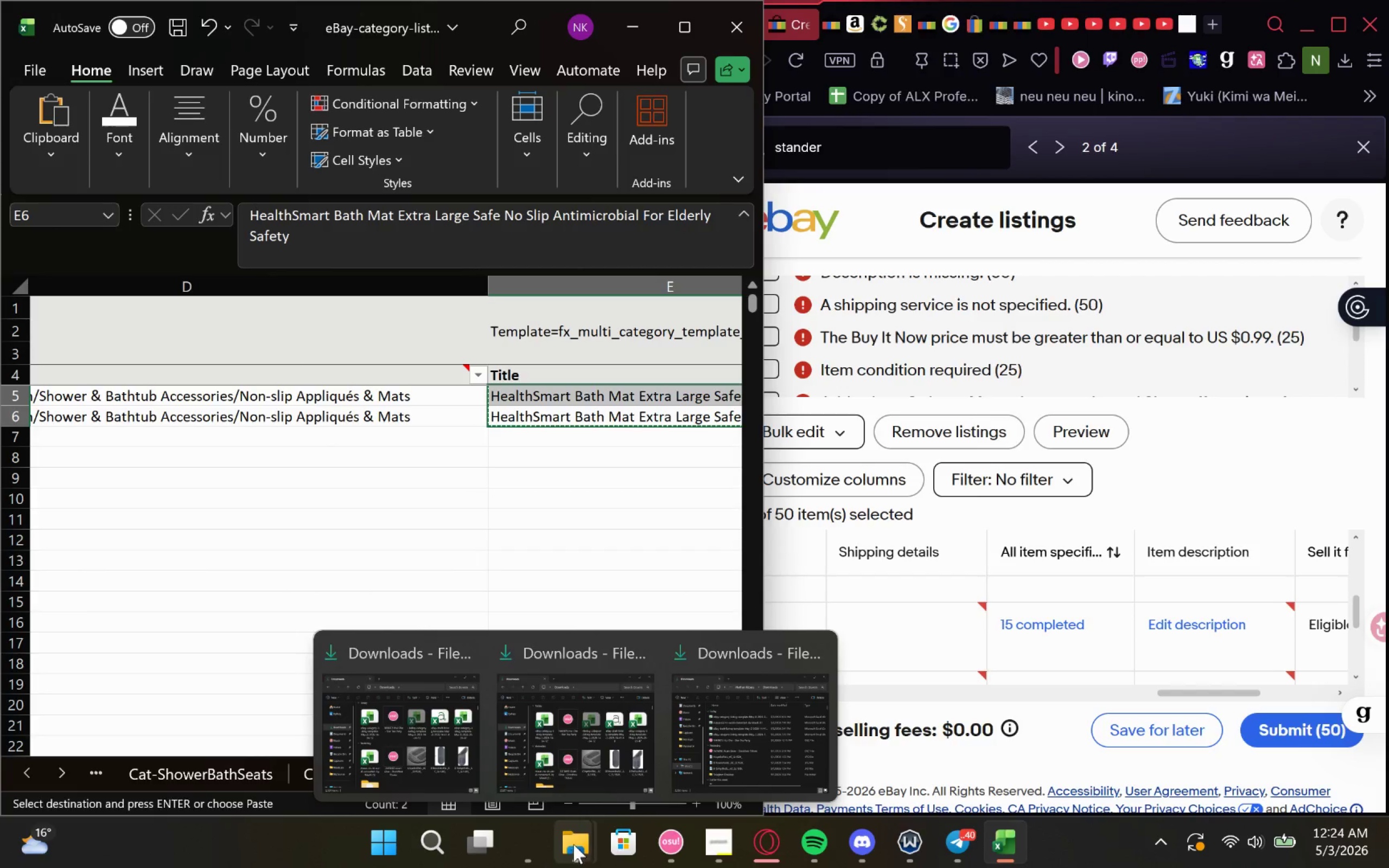 
left_click([508, 846])
 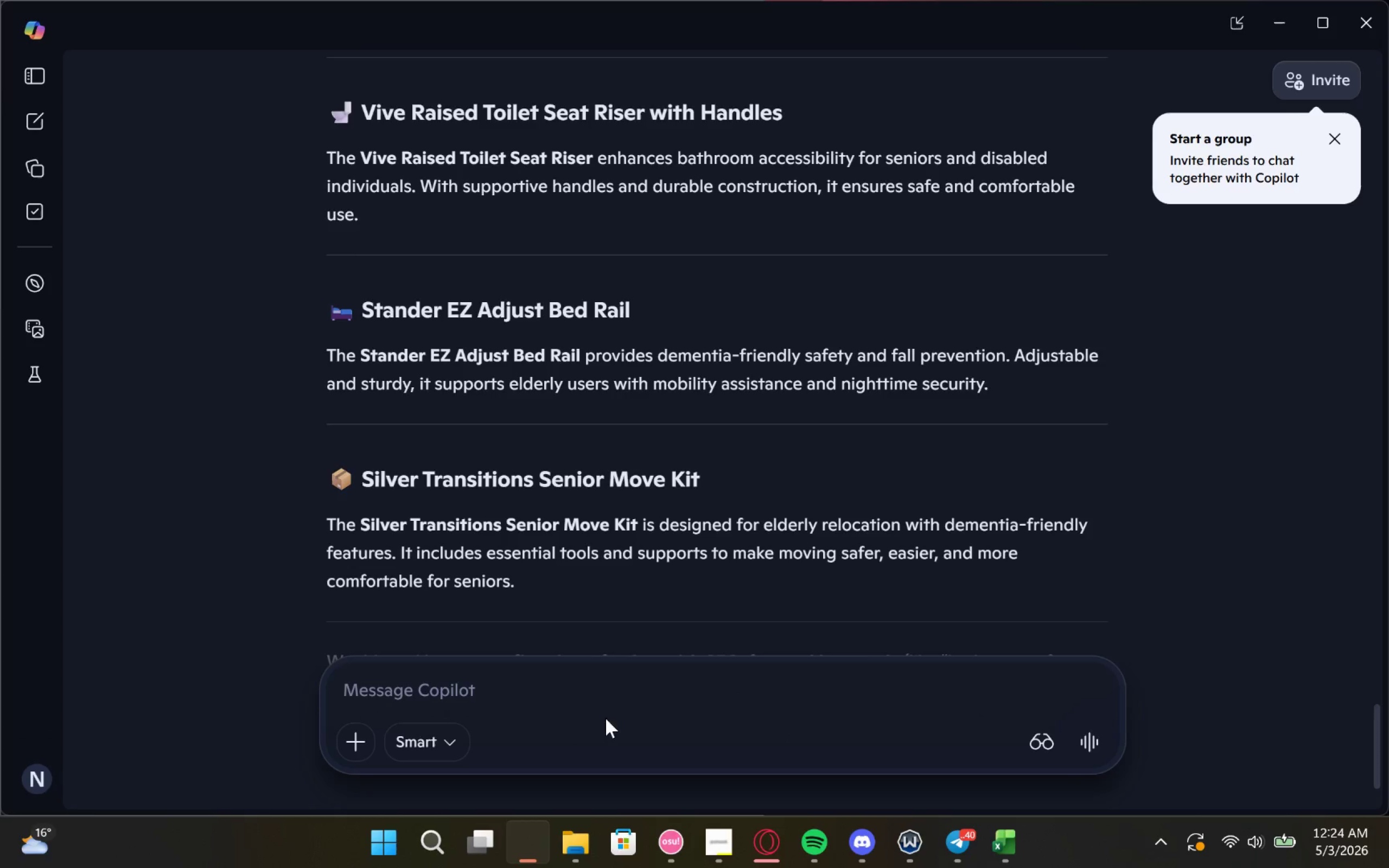 
double_click([623, 692])
 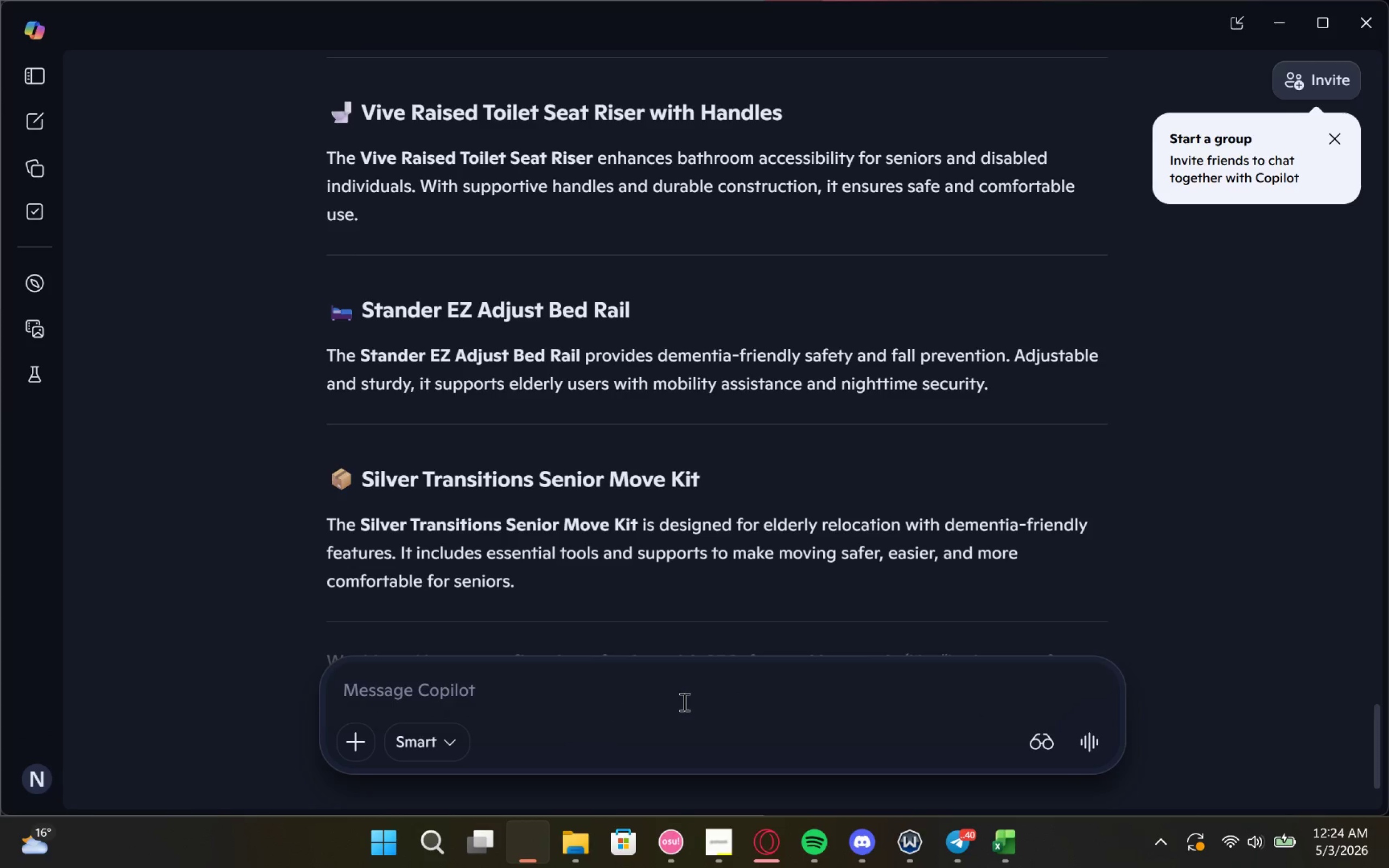 
key(Control+V)
 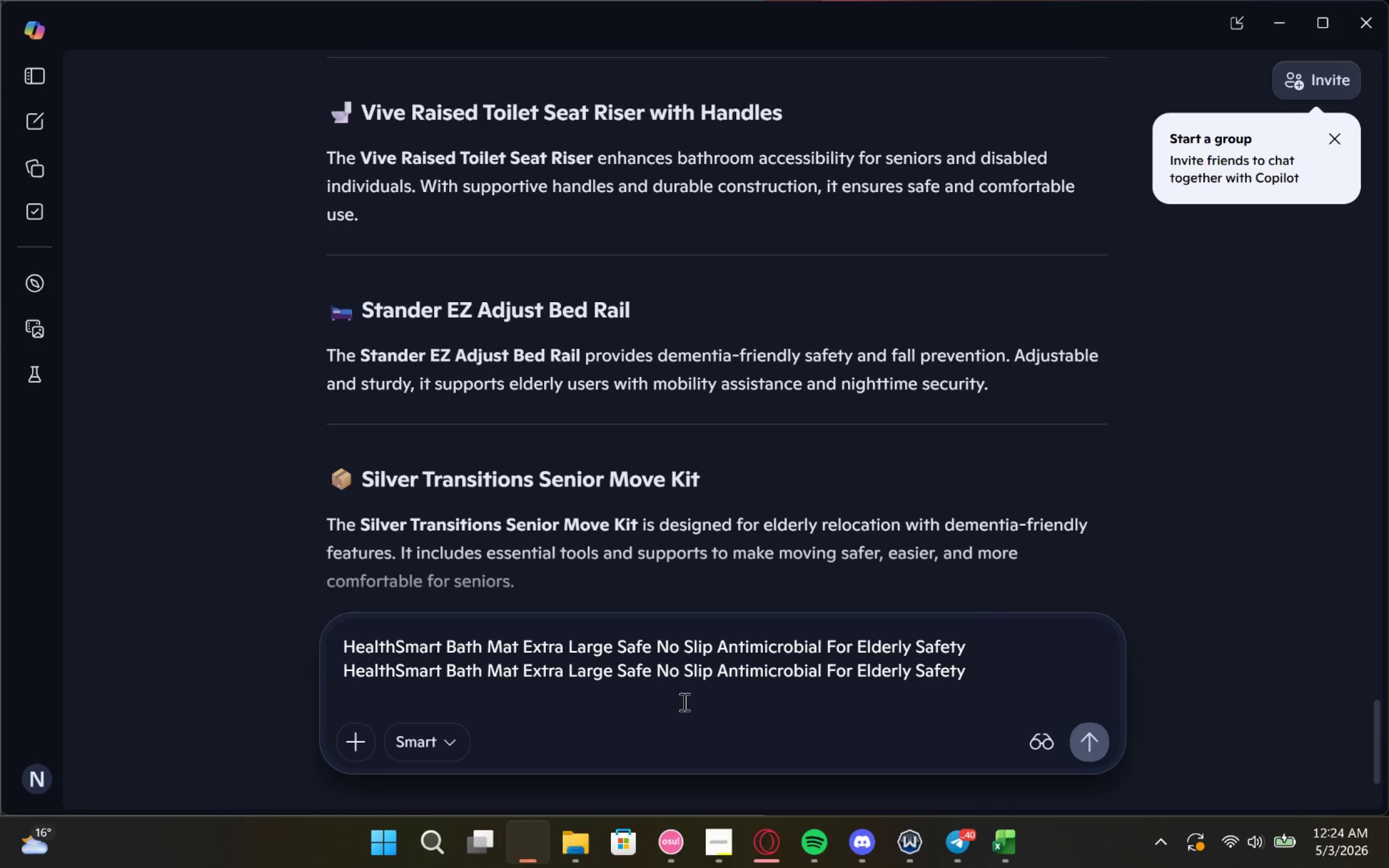 
key(Enter)
 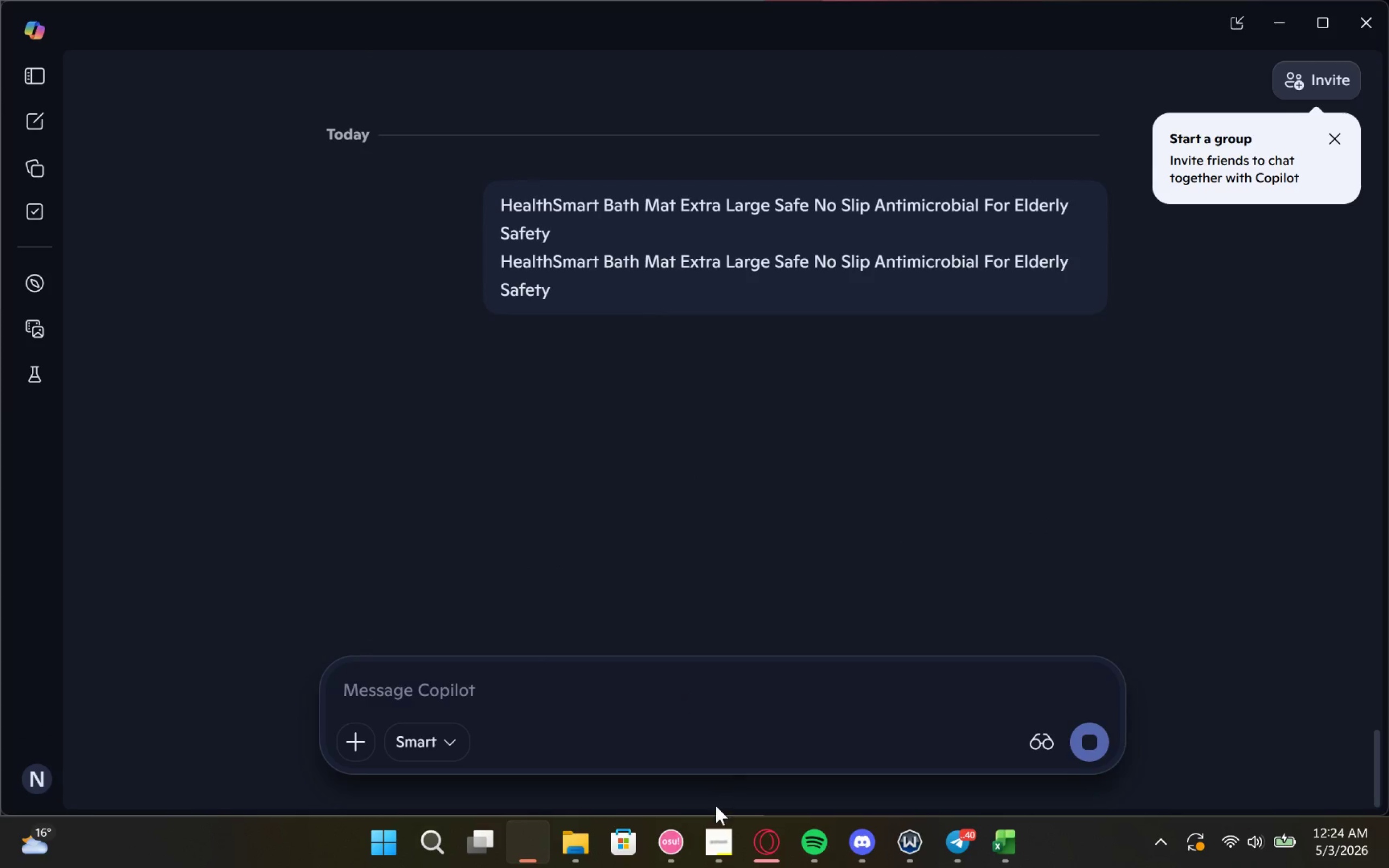 
left_click([718, 819])